 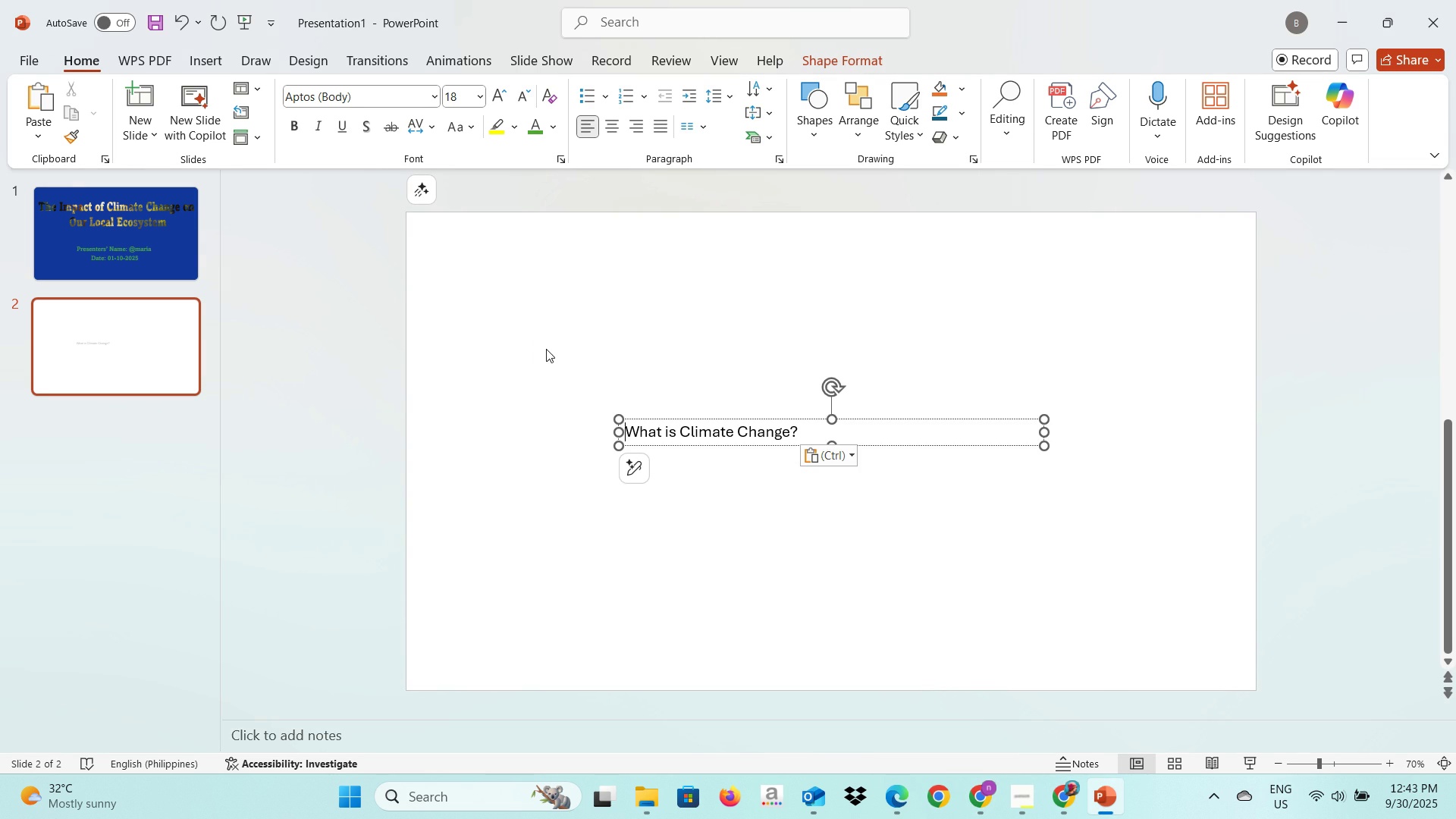 
key(Control+ControlLeft)
 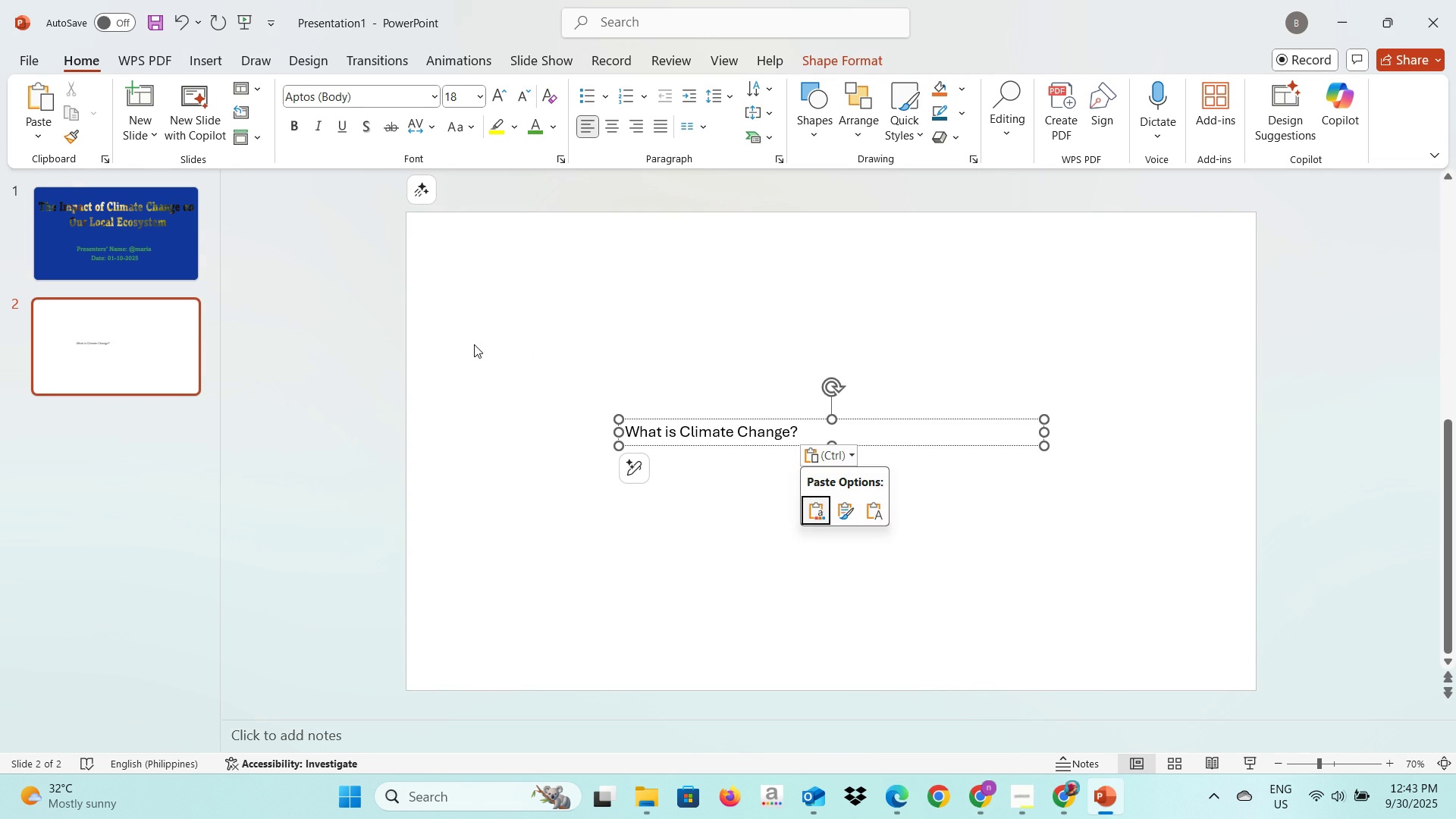 
left_click([474, 344])
 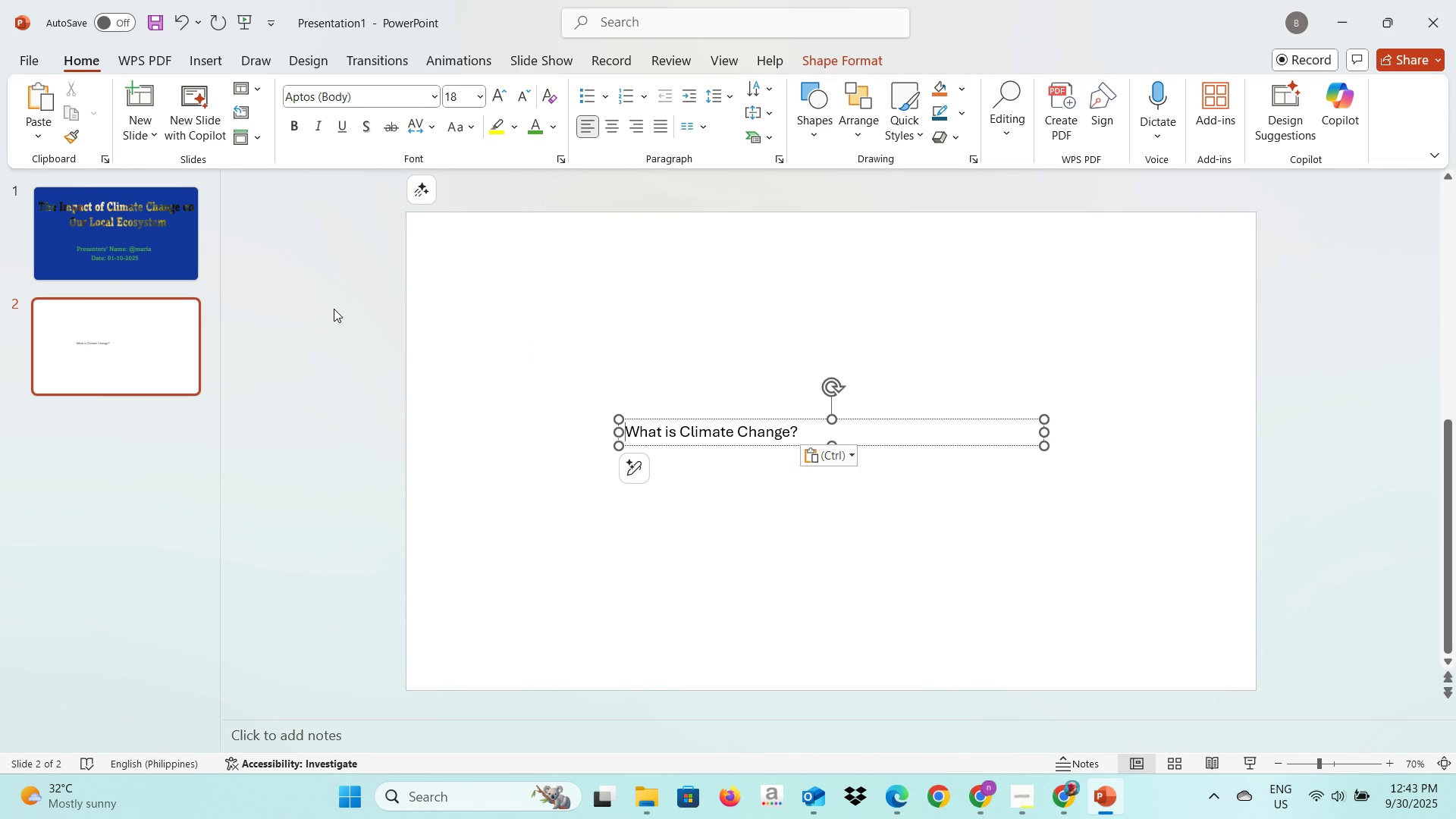 
key(Alt+AltLeft)
 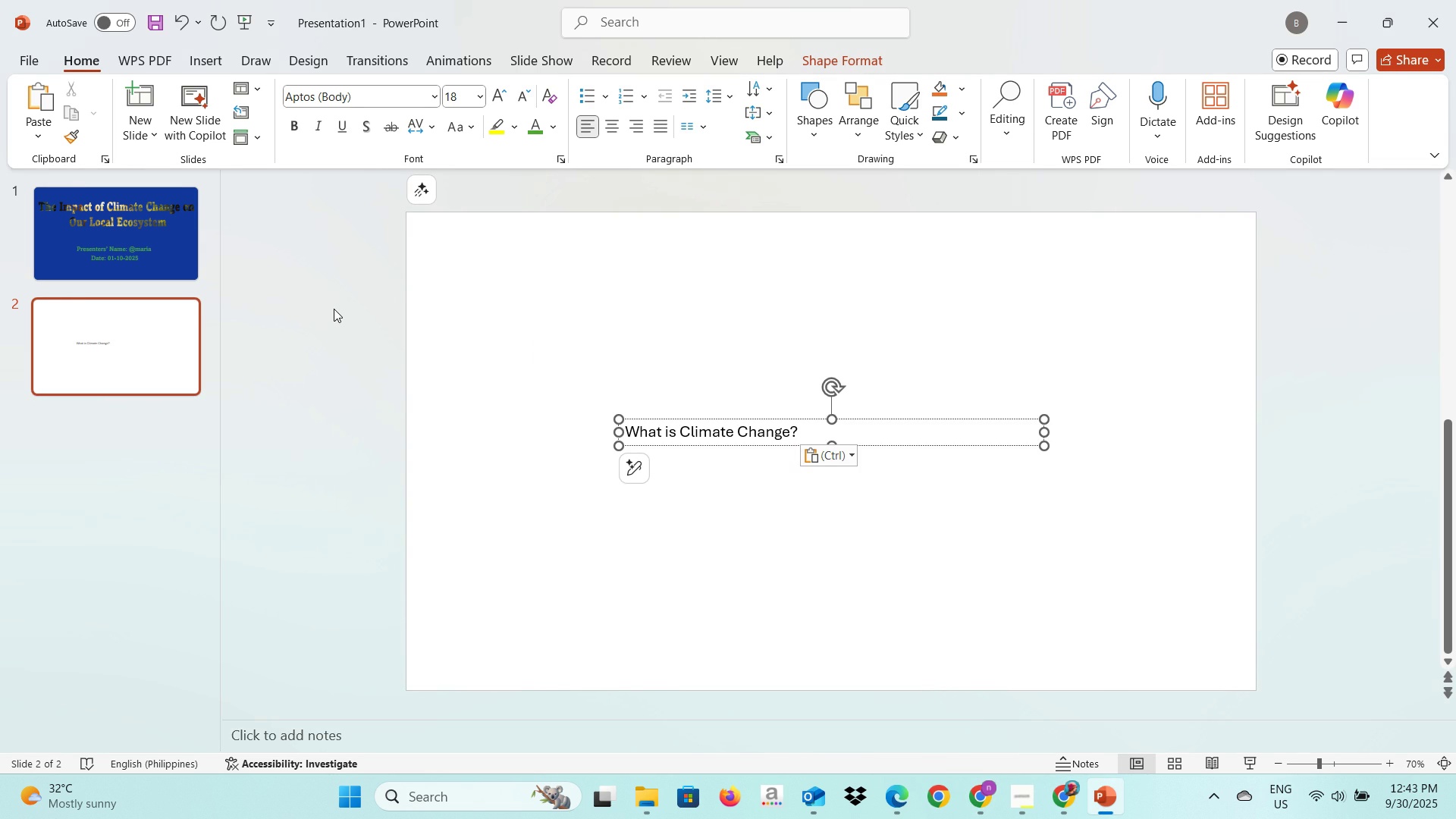 
key(Alt+Tab)
 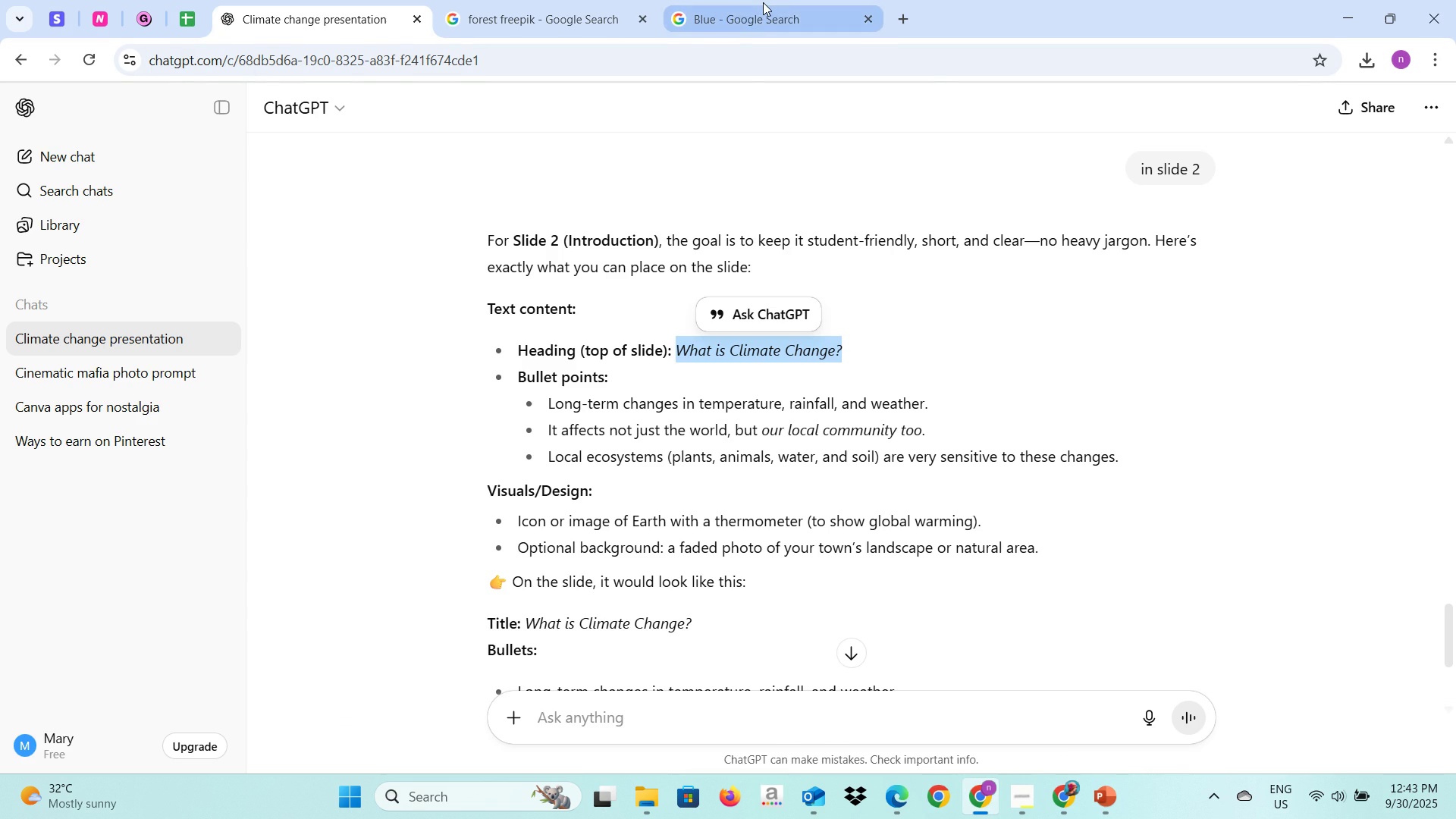 
left_click([763, 2])
 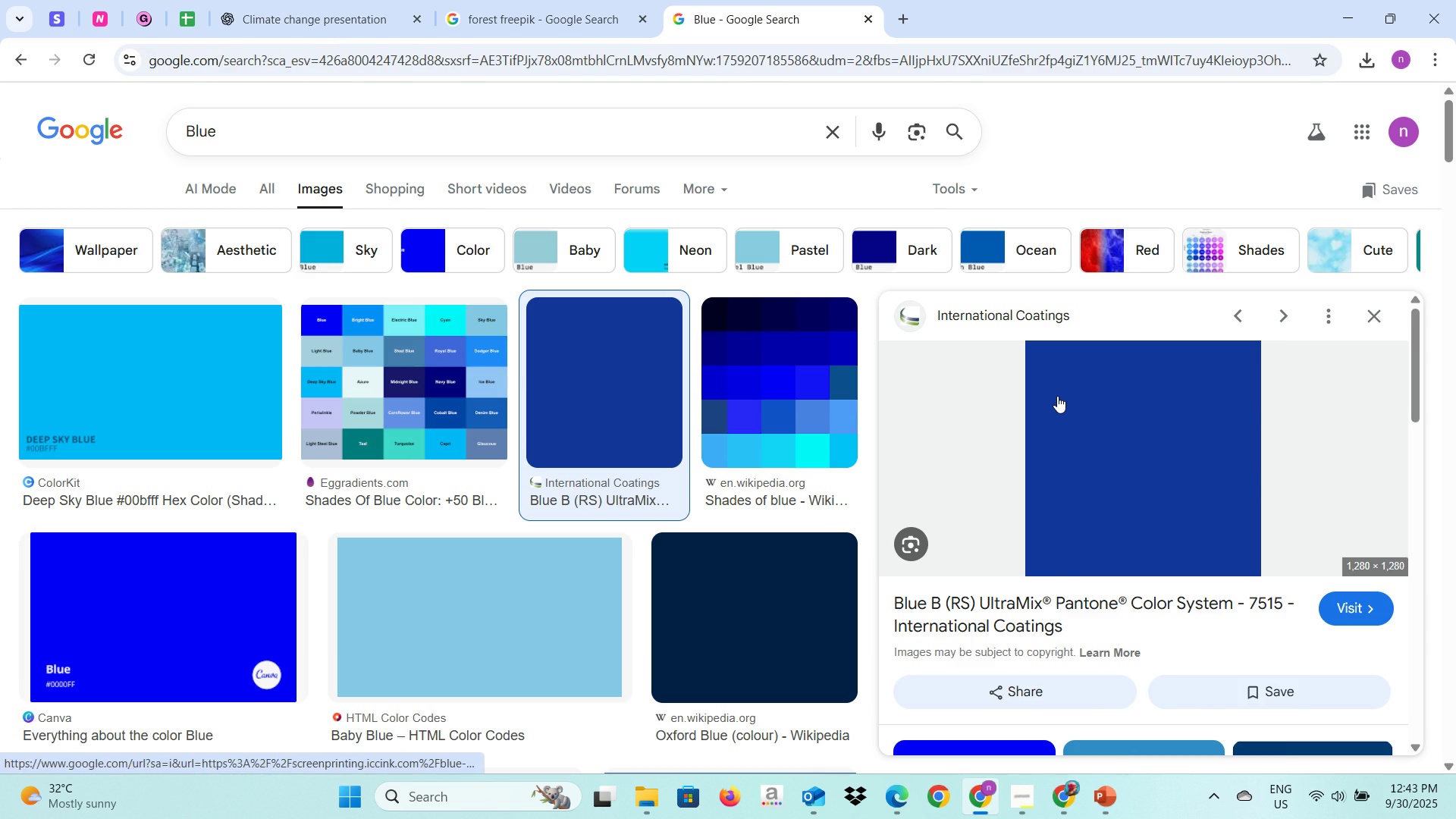 
right_click([1057, 396])
 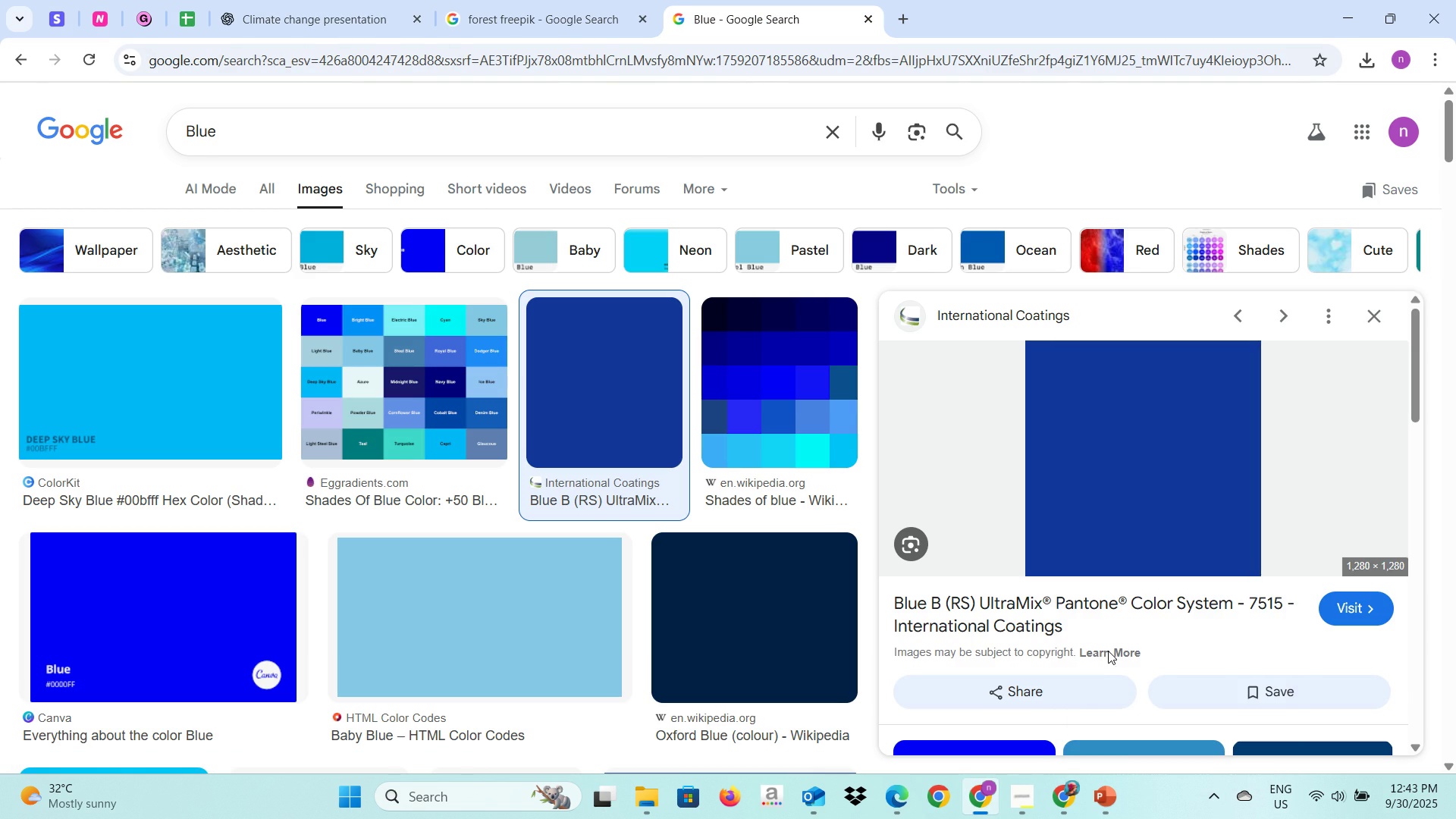 
left_click([1131, 657])
 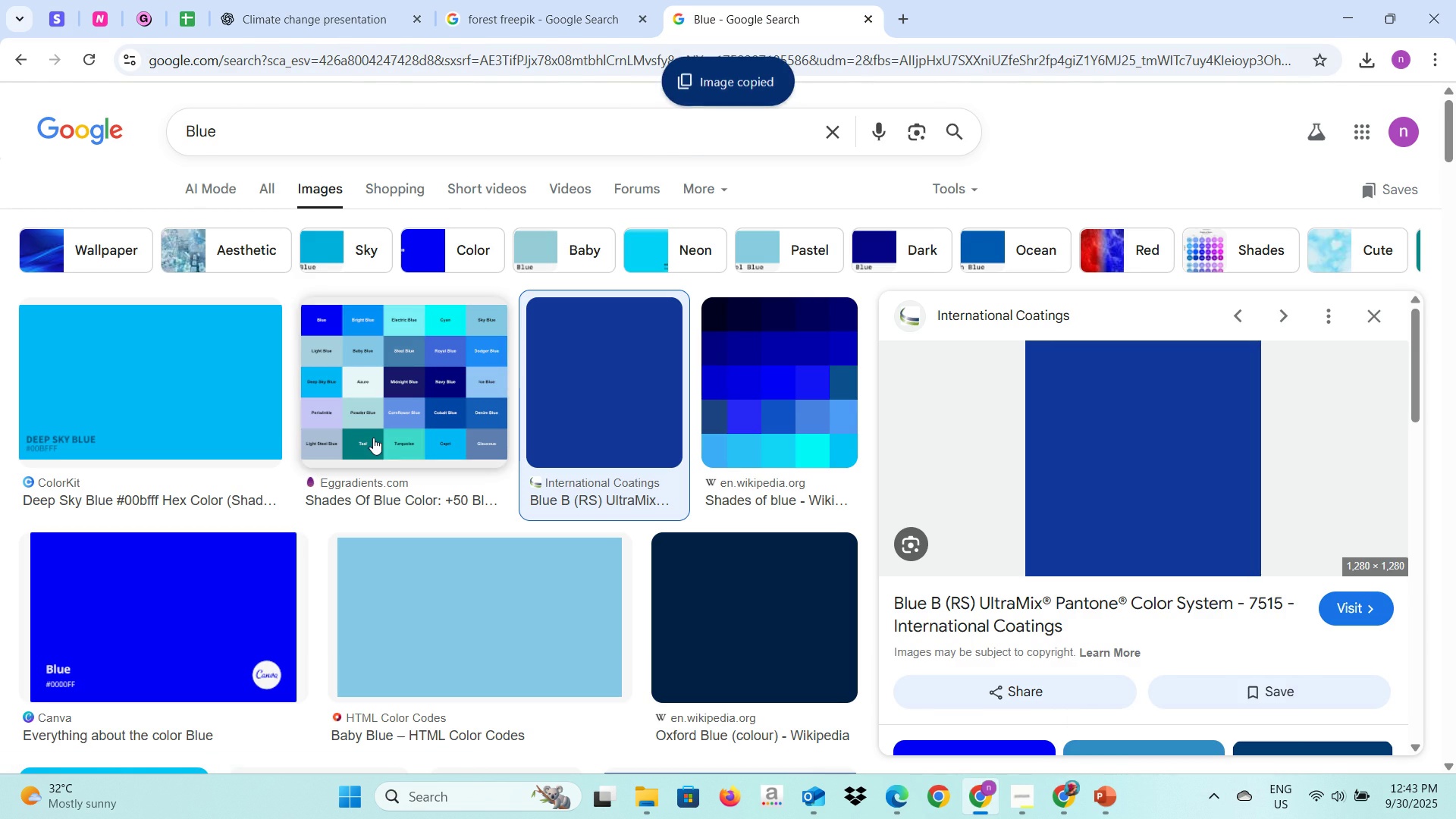 
key(Alt+AltLeft)
 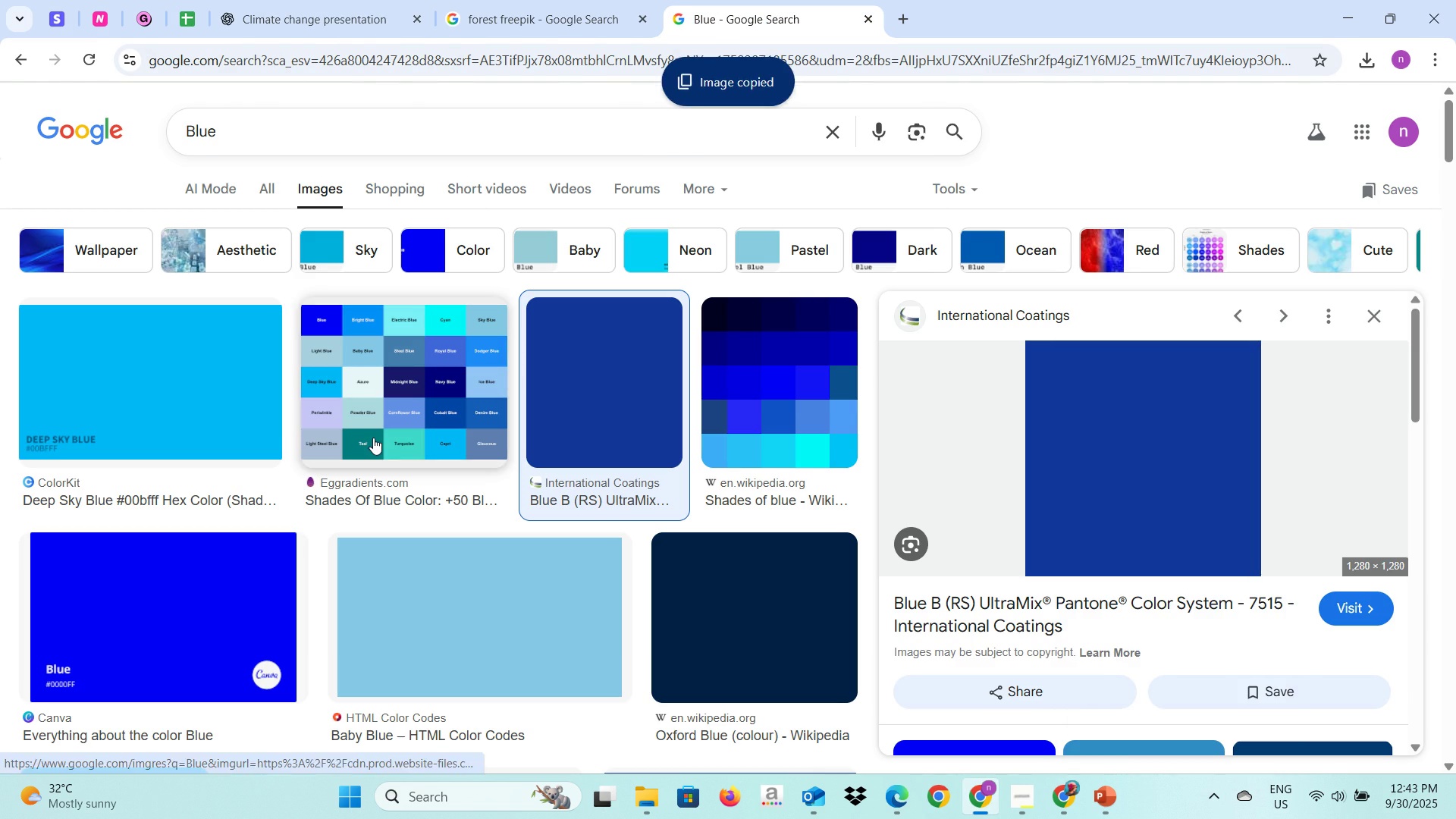 
key(Alt+Tab)
 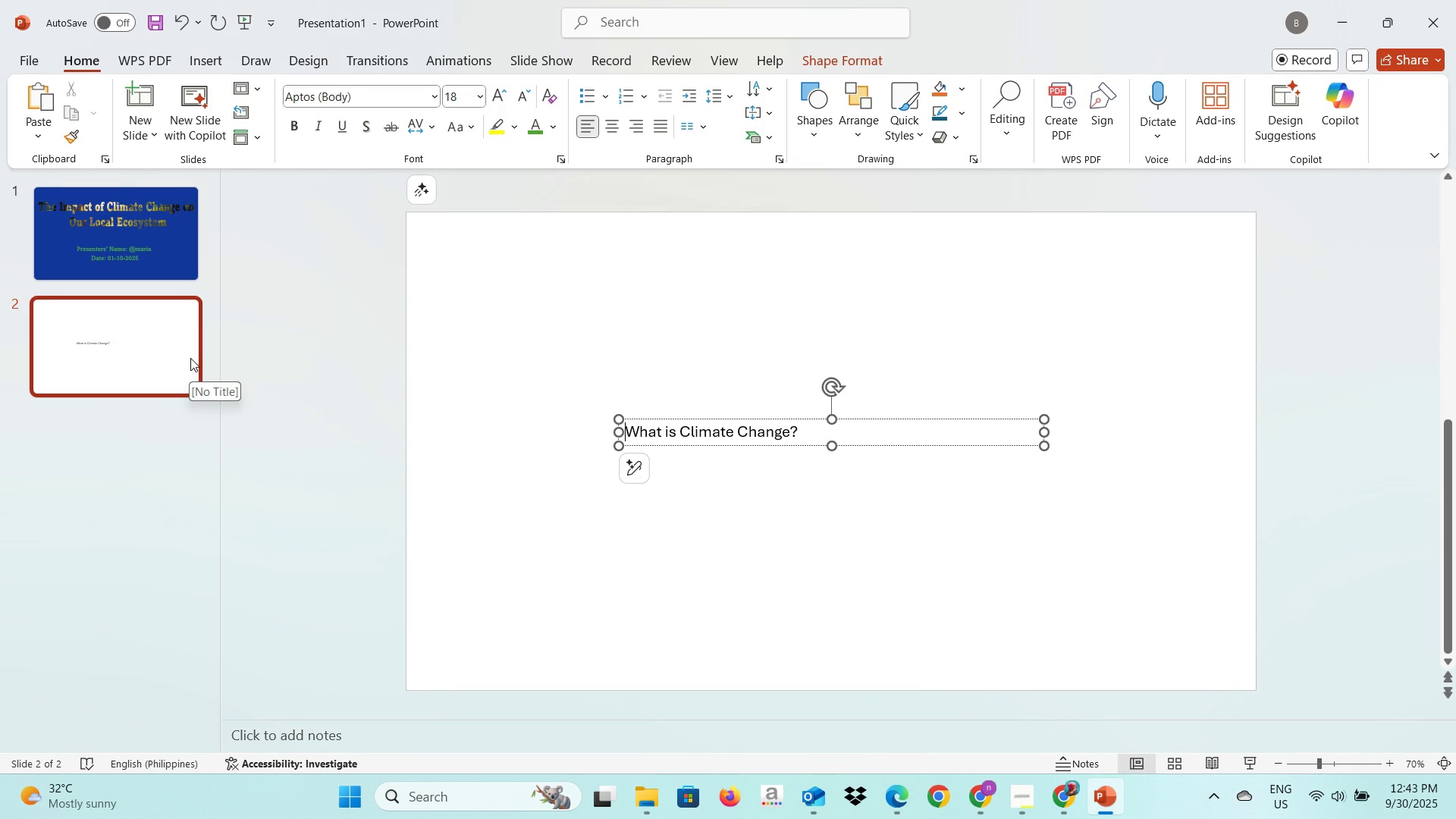 
key(Alt+AltLeft)
 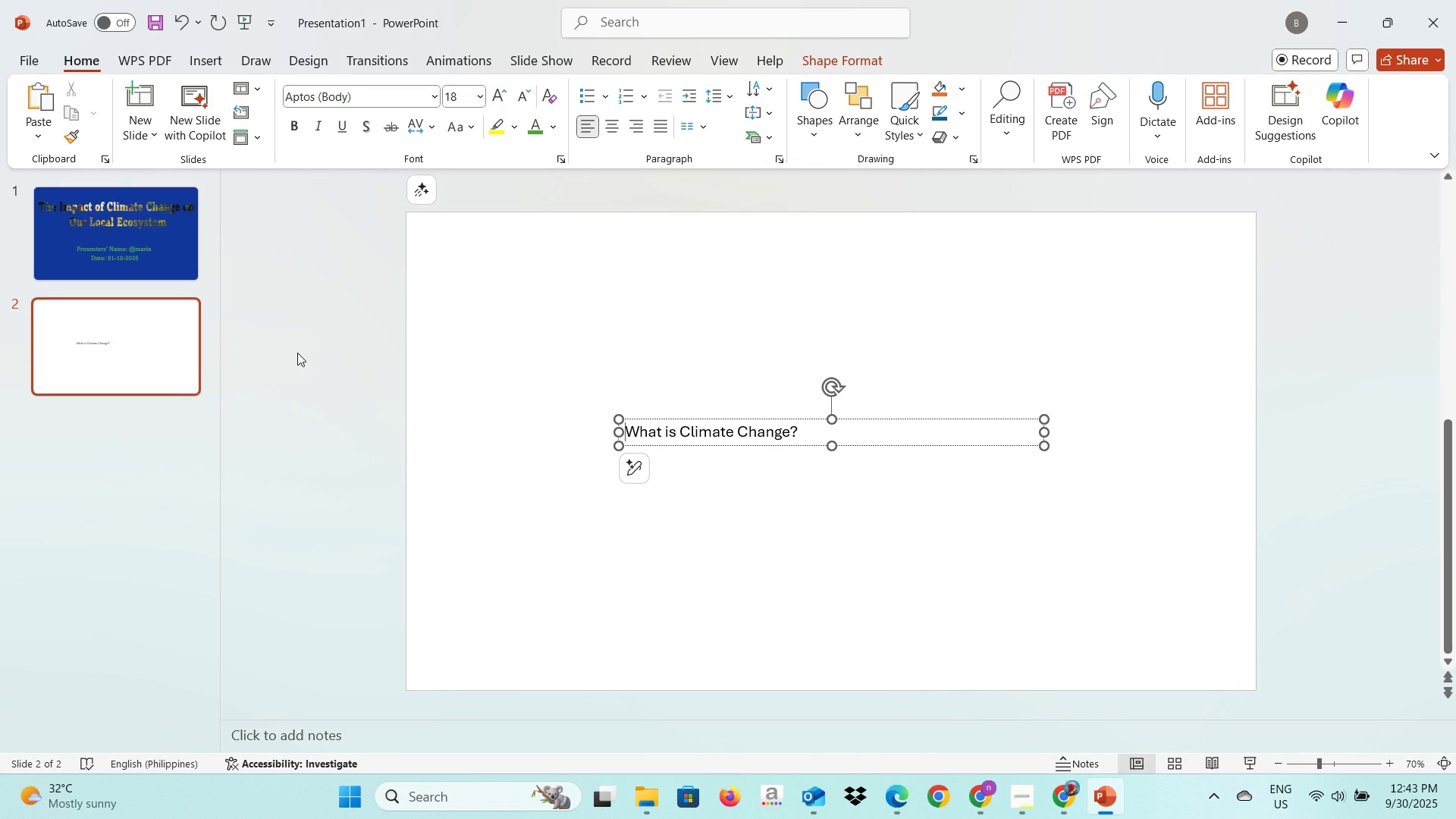 
key(Tab)
type(Green)